 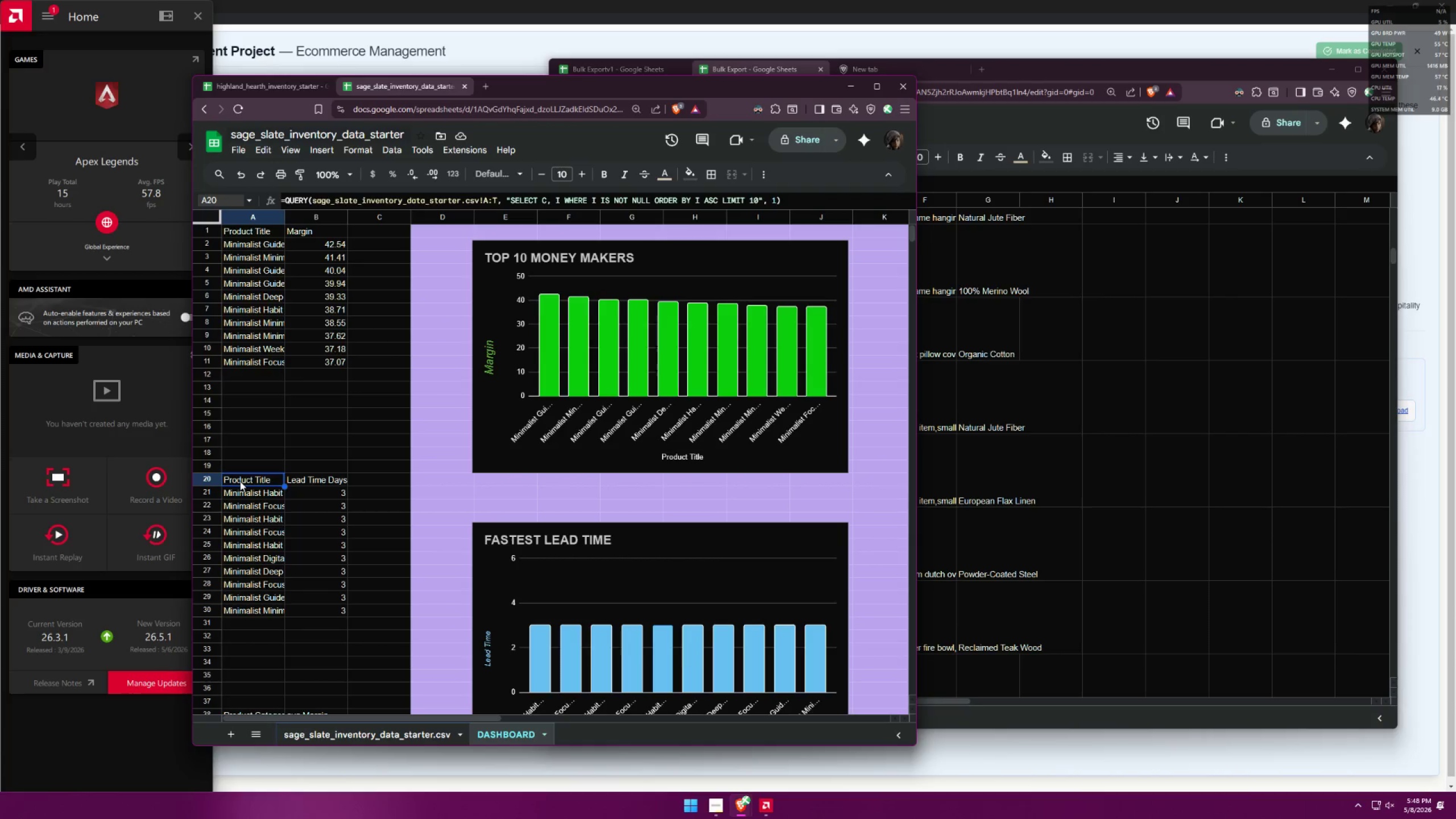 
left_click([312, 490])
 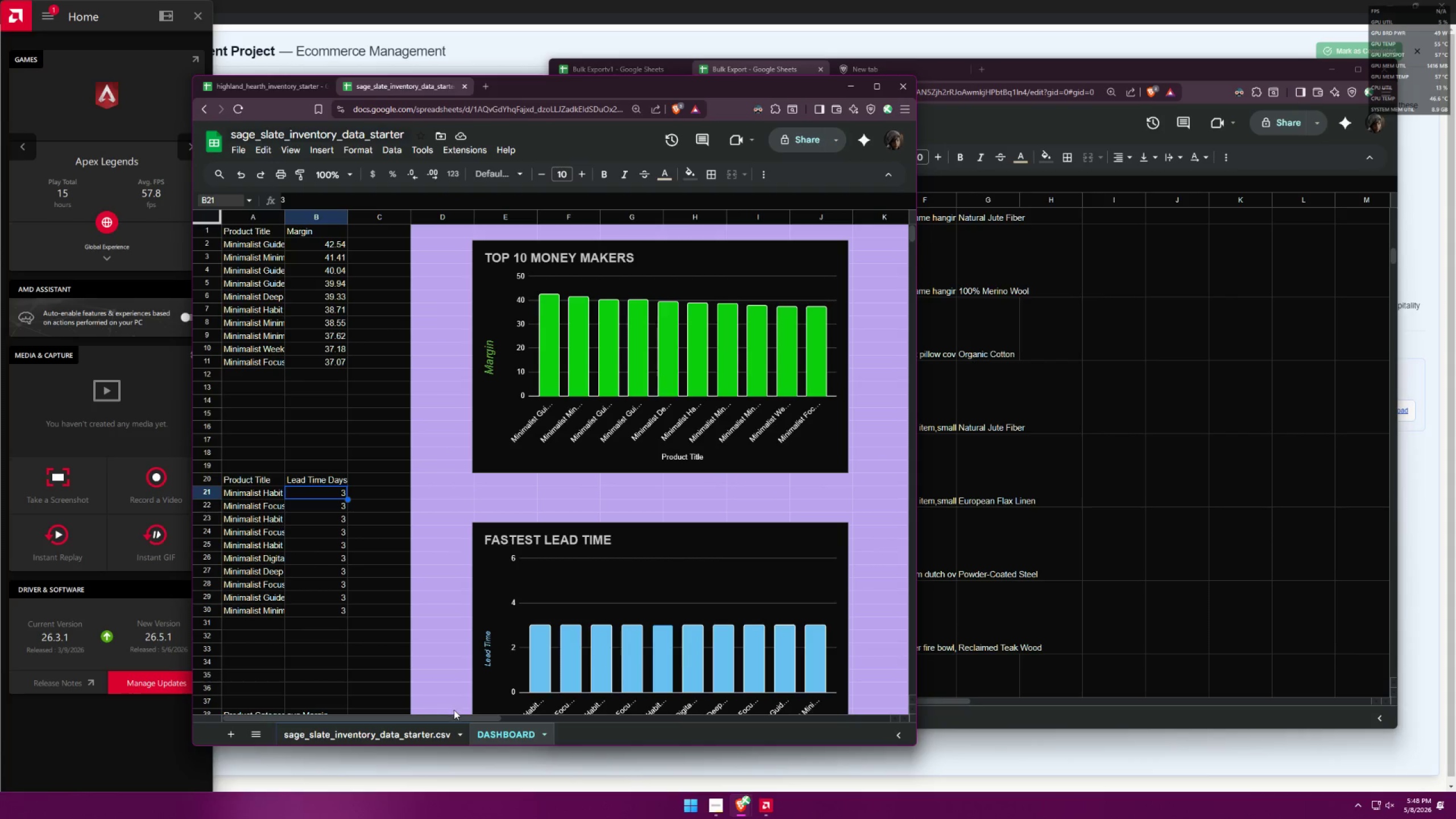 
scroll: coordinate [477, 552], scroll_direction: down, amount: 6.0
 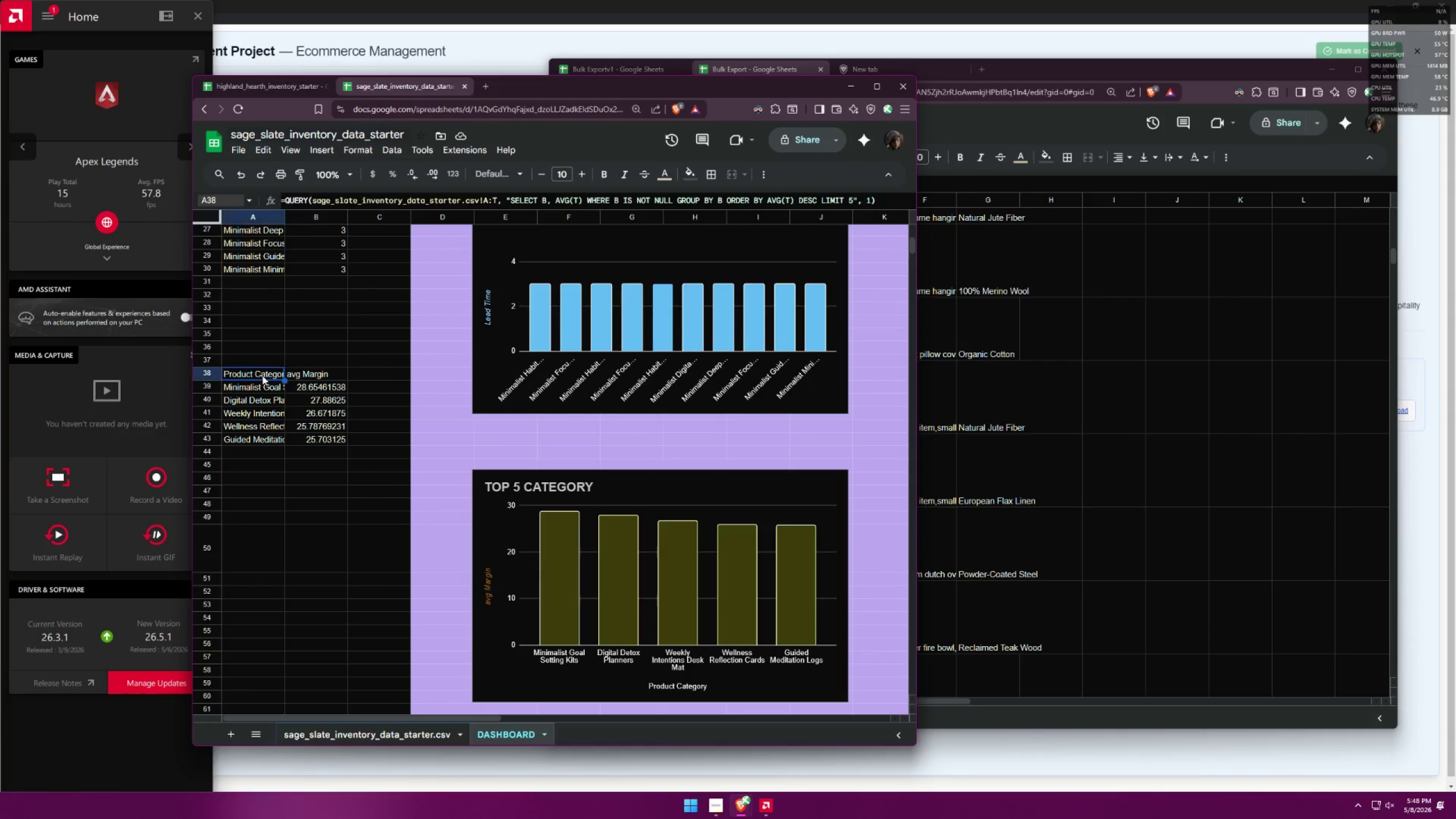 
double_click([295, 380])
 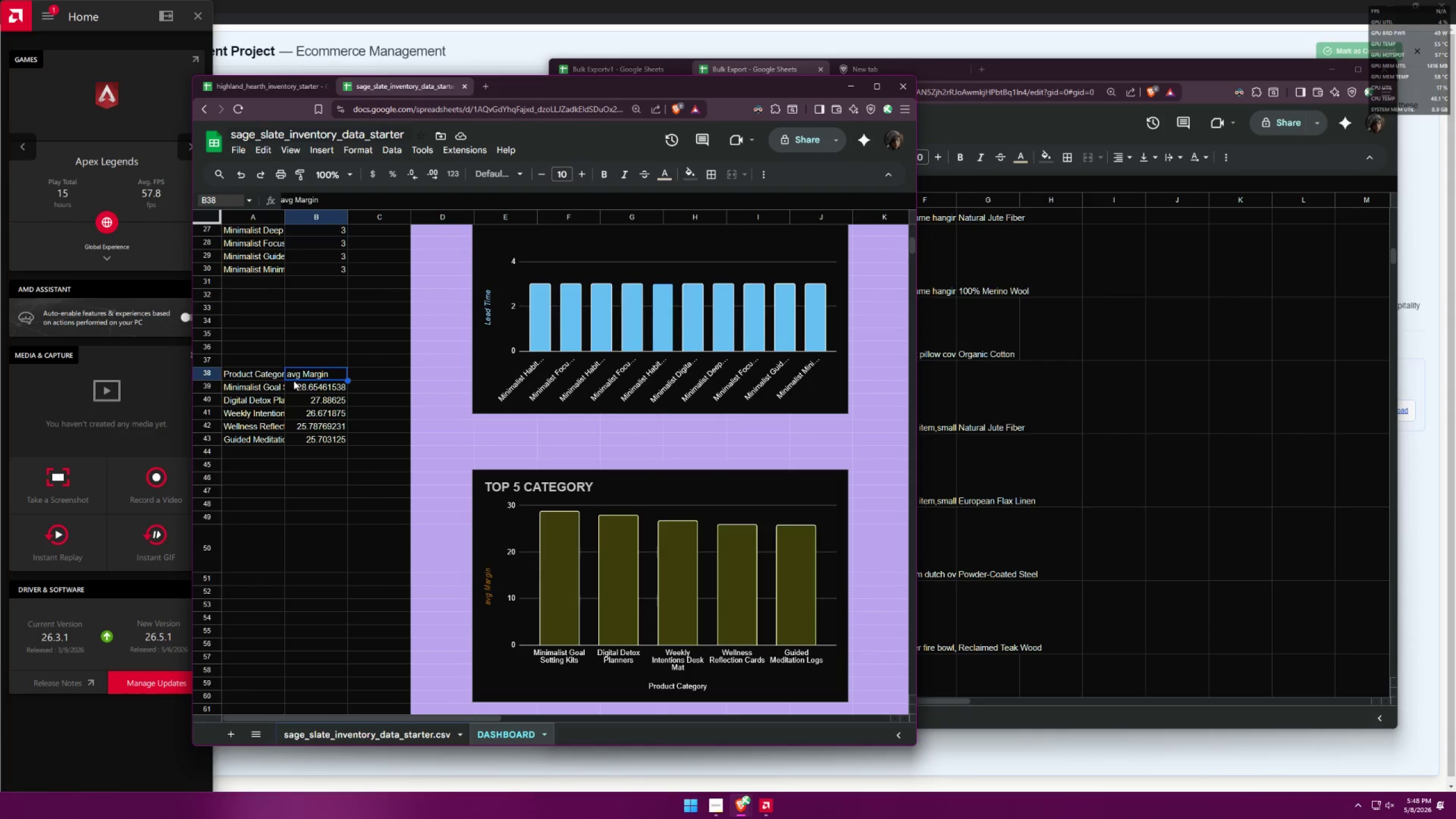 
left_click([252, 379])
 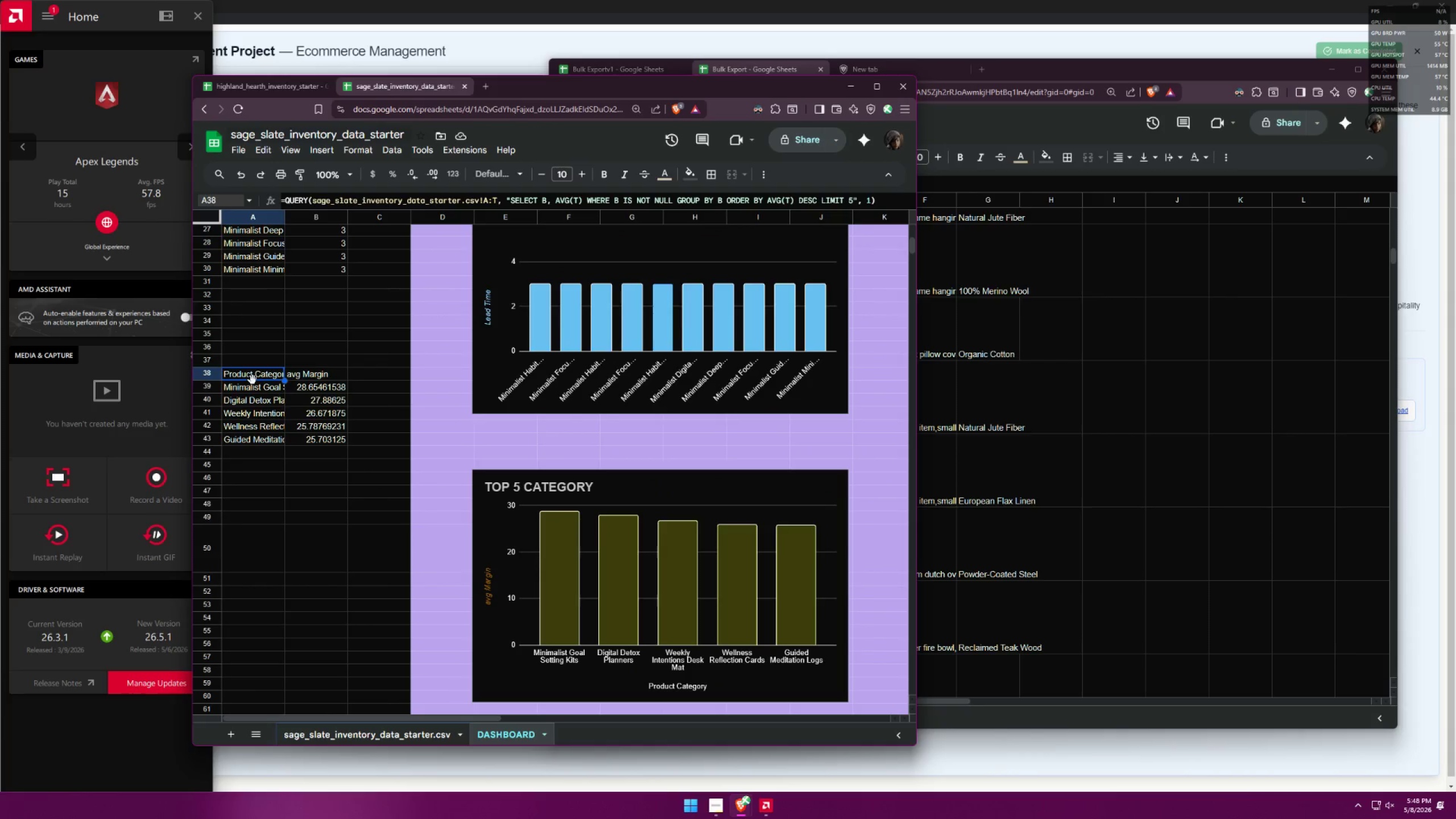 
left_click([461, 86])
 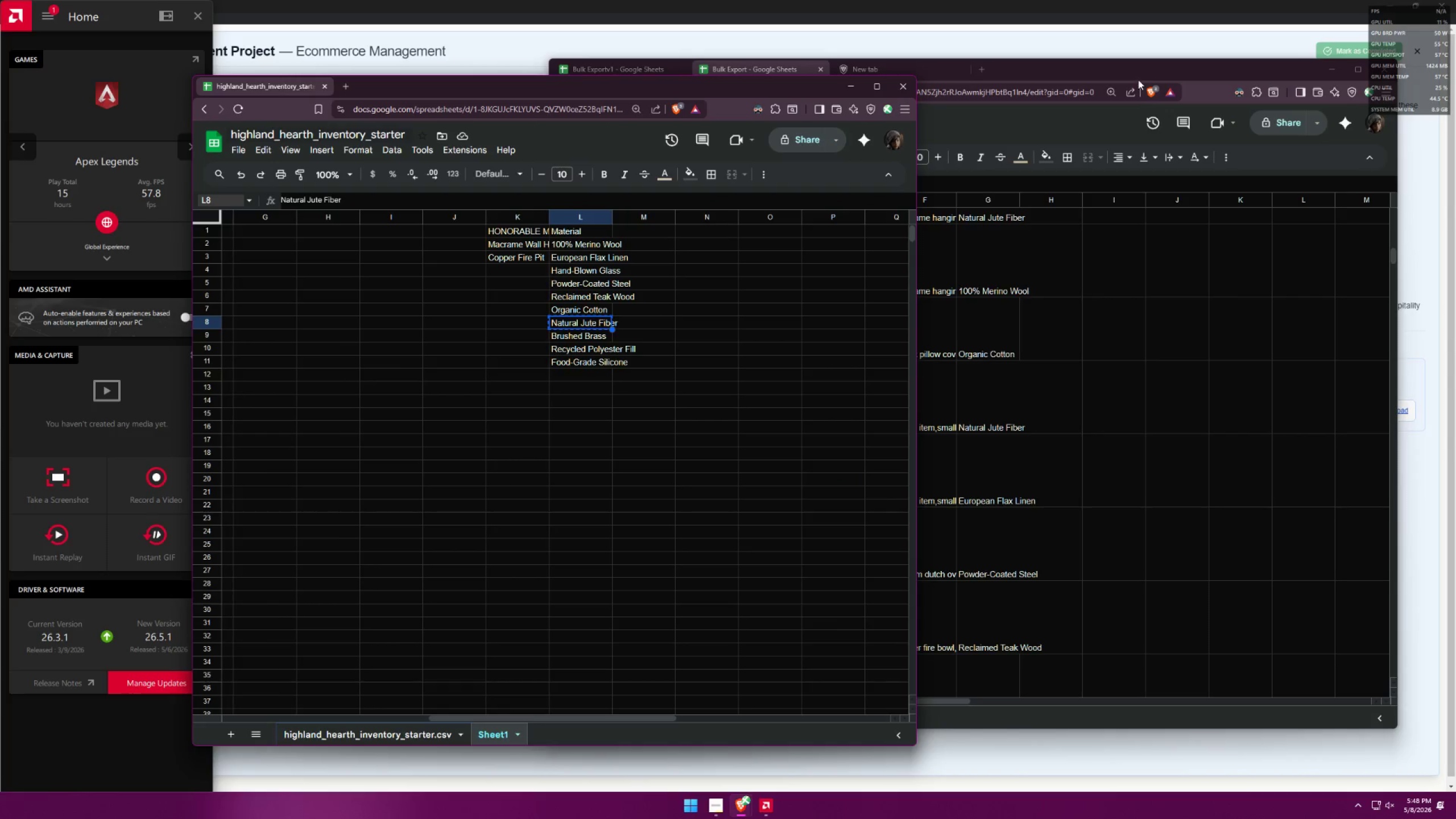 
left_click([1113, 68])
 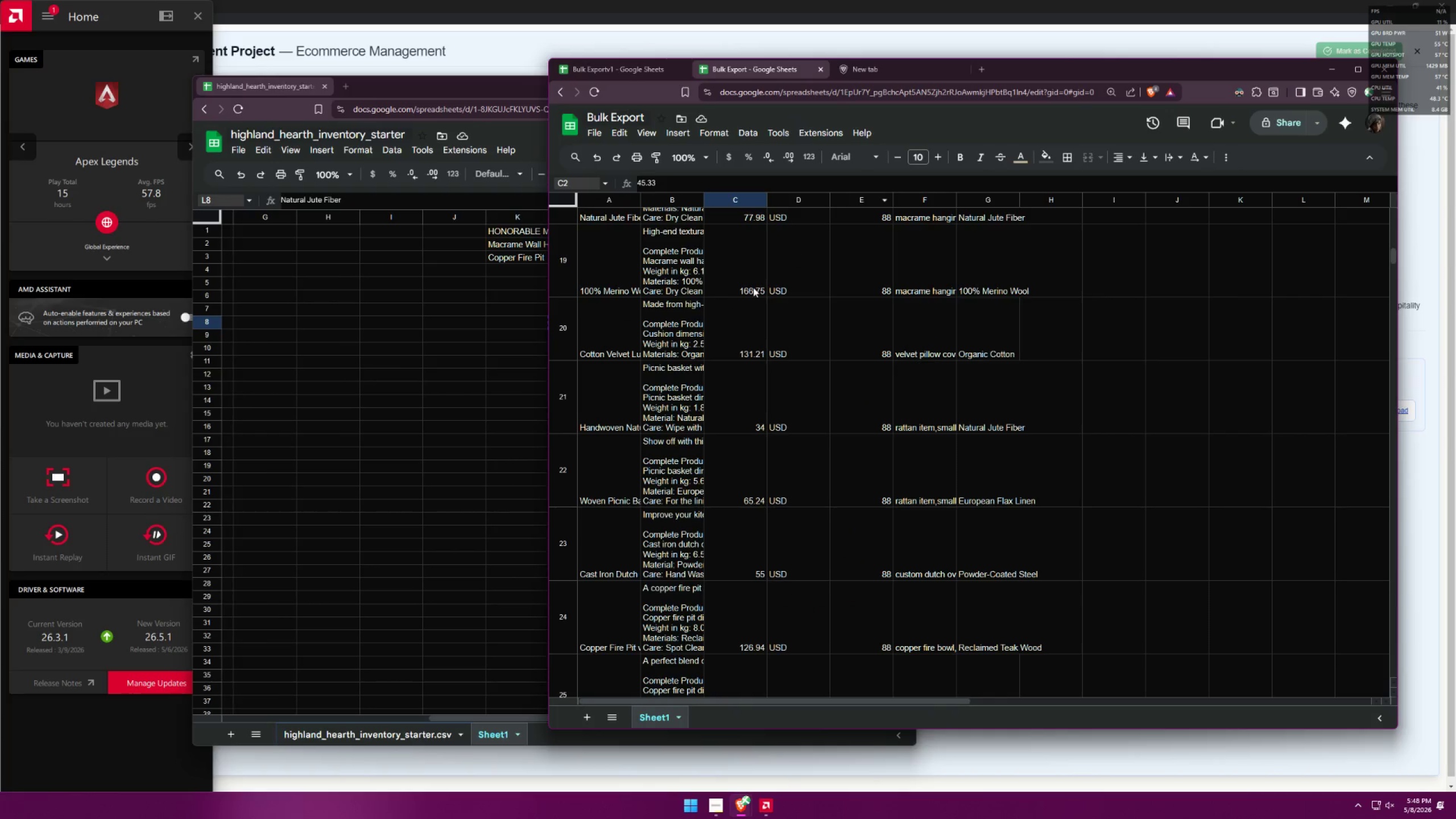 
scroll: coordinate [789, 333], scroll_direction: up, amount: 27.0
 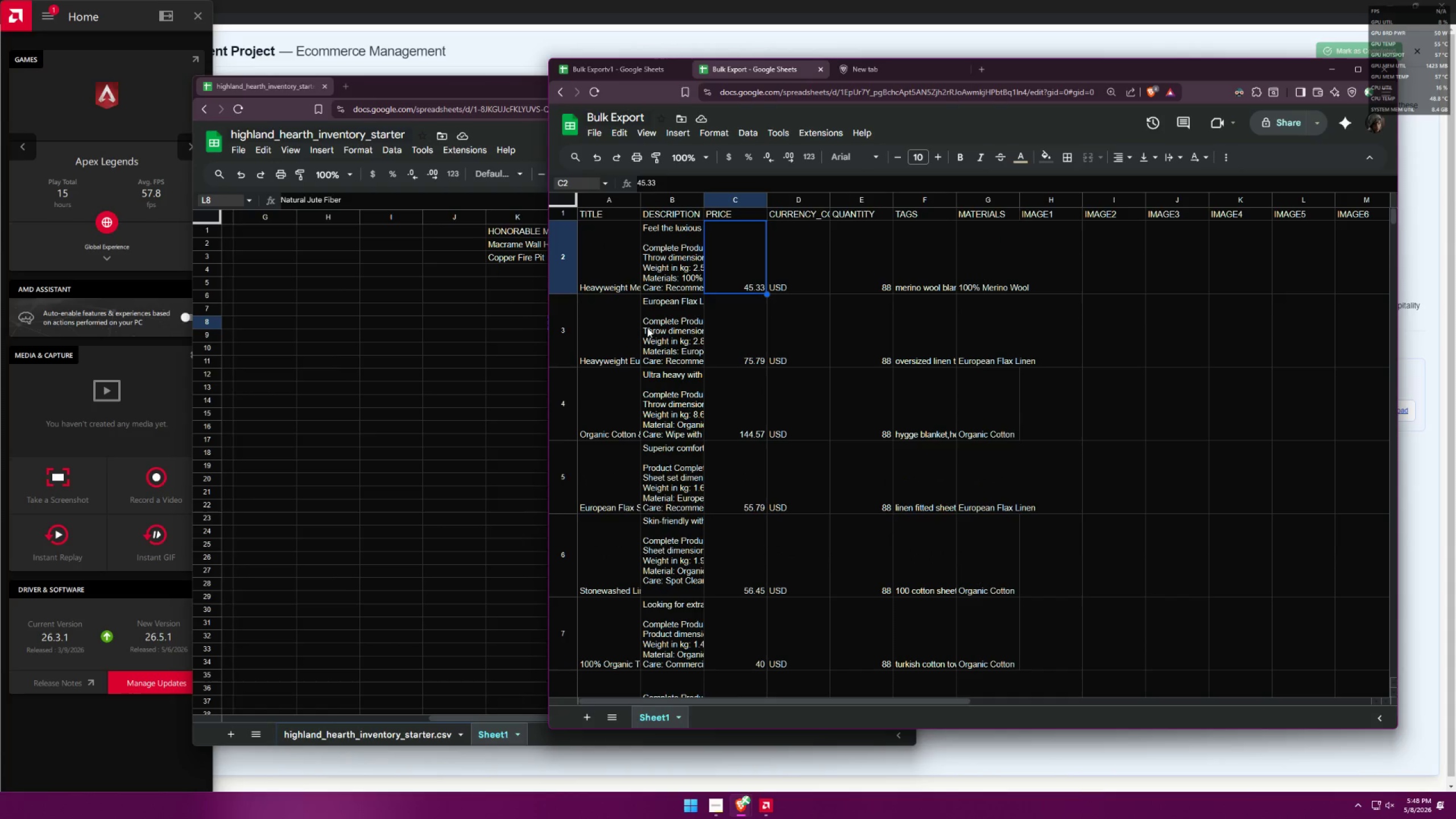 
left_click([403, 338])
 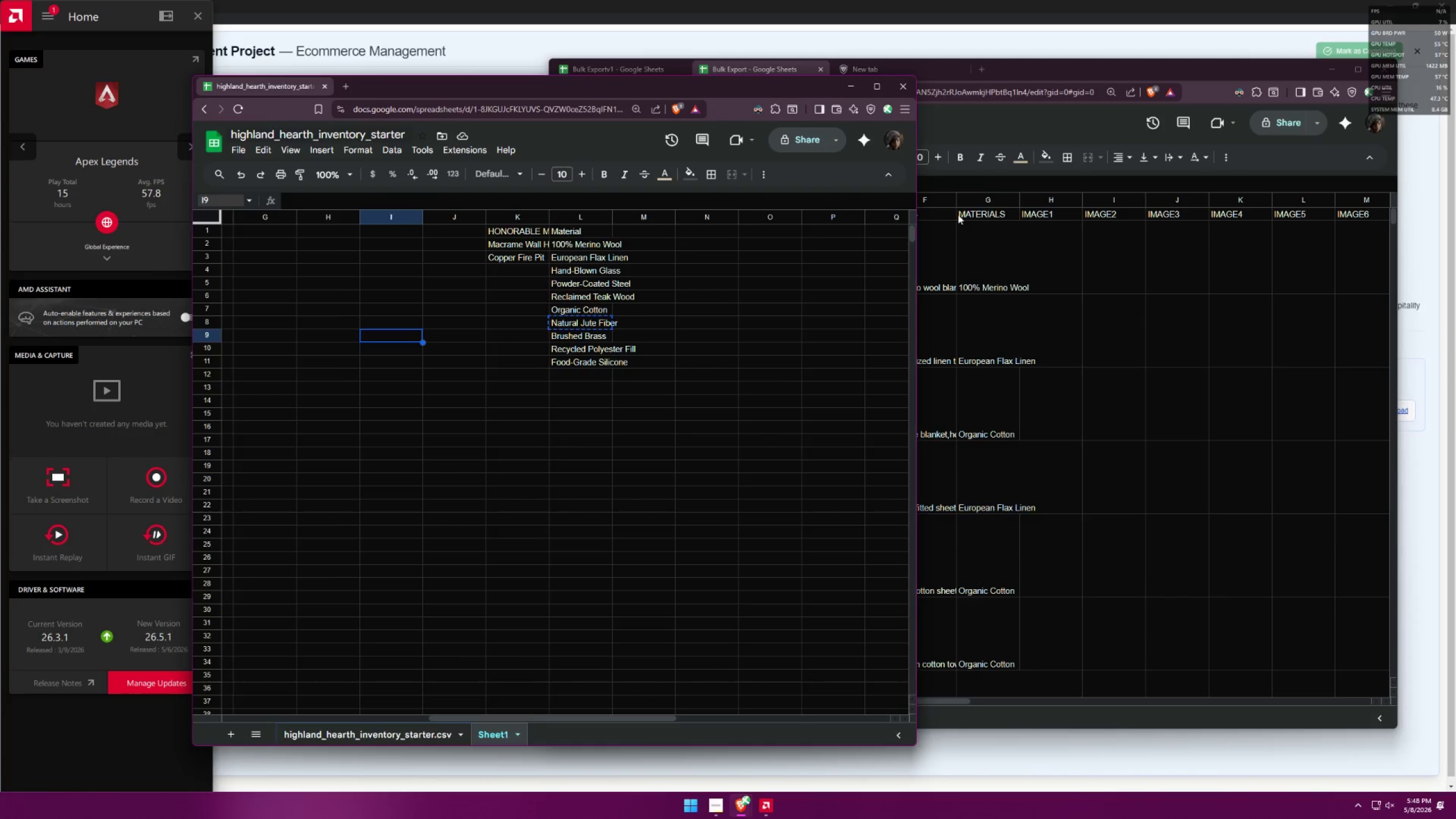 
left_click([1023, 75])
 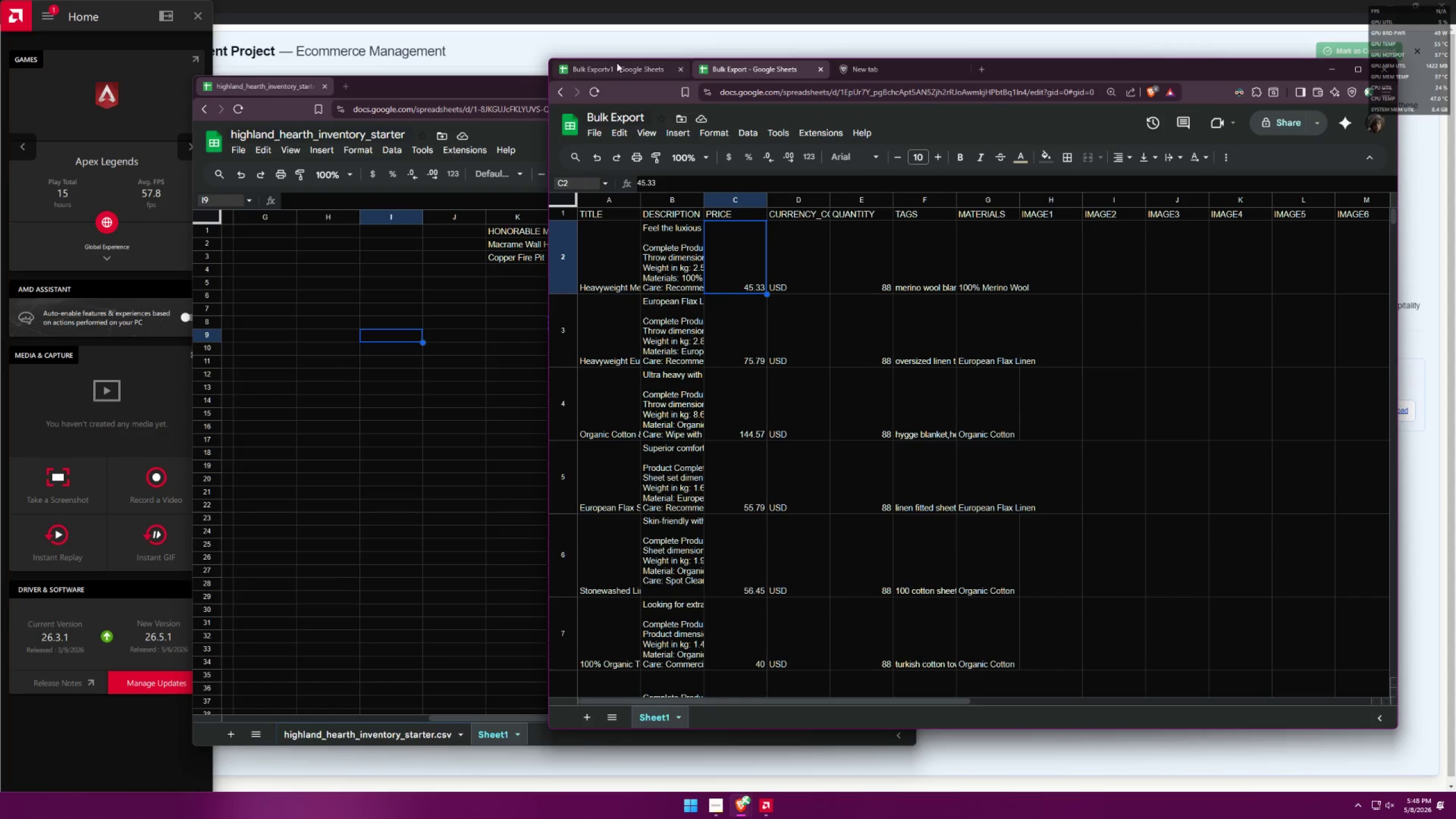 
left_click([615, 62])
 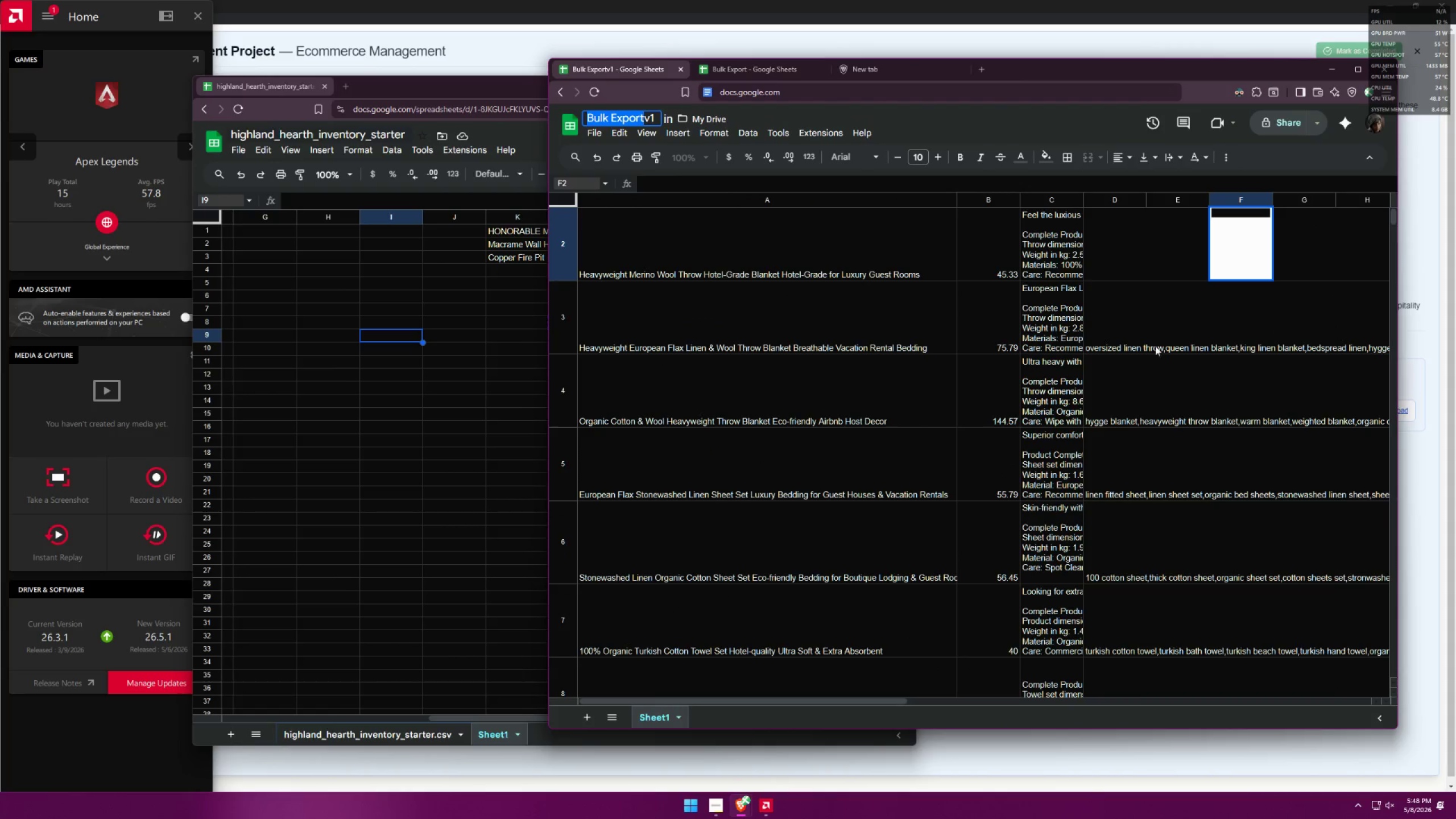 
left_click([1157, 241])
 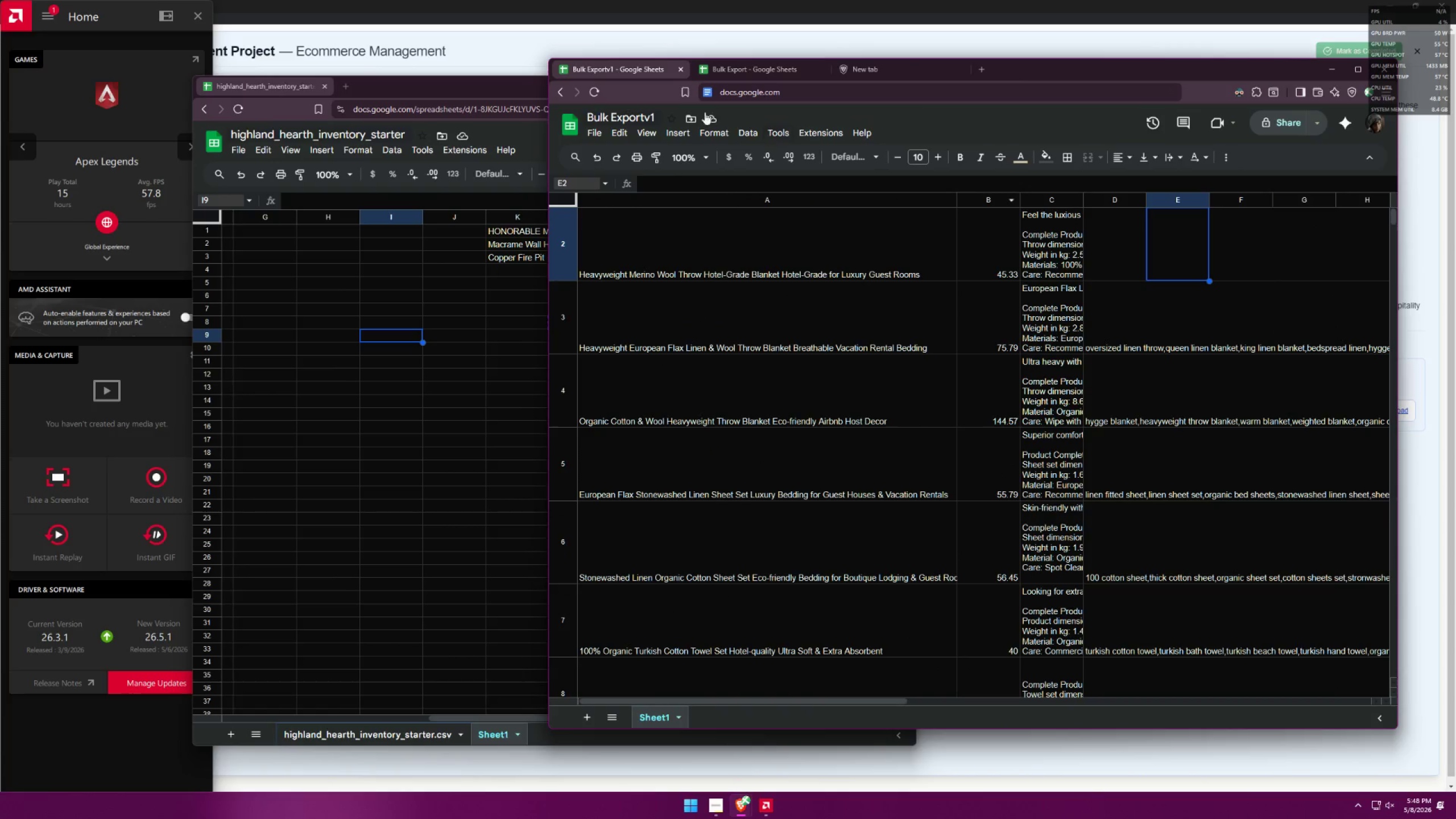 
left_click([753, 75])
 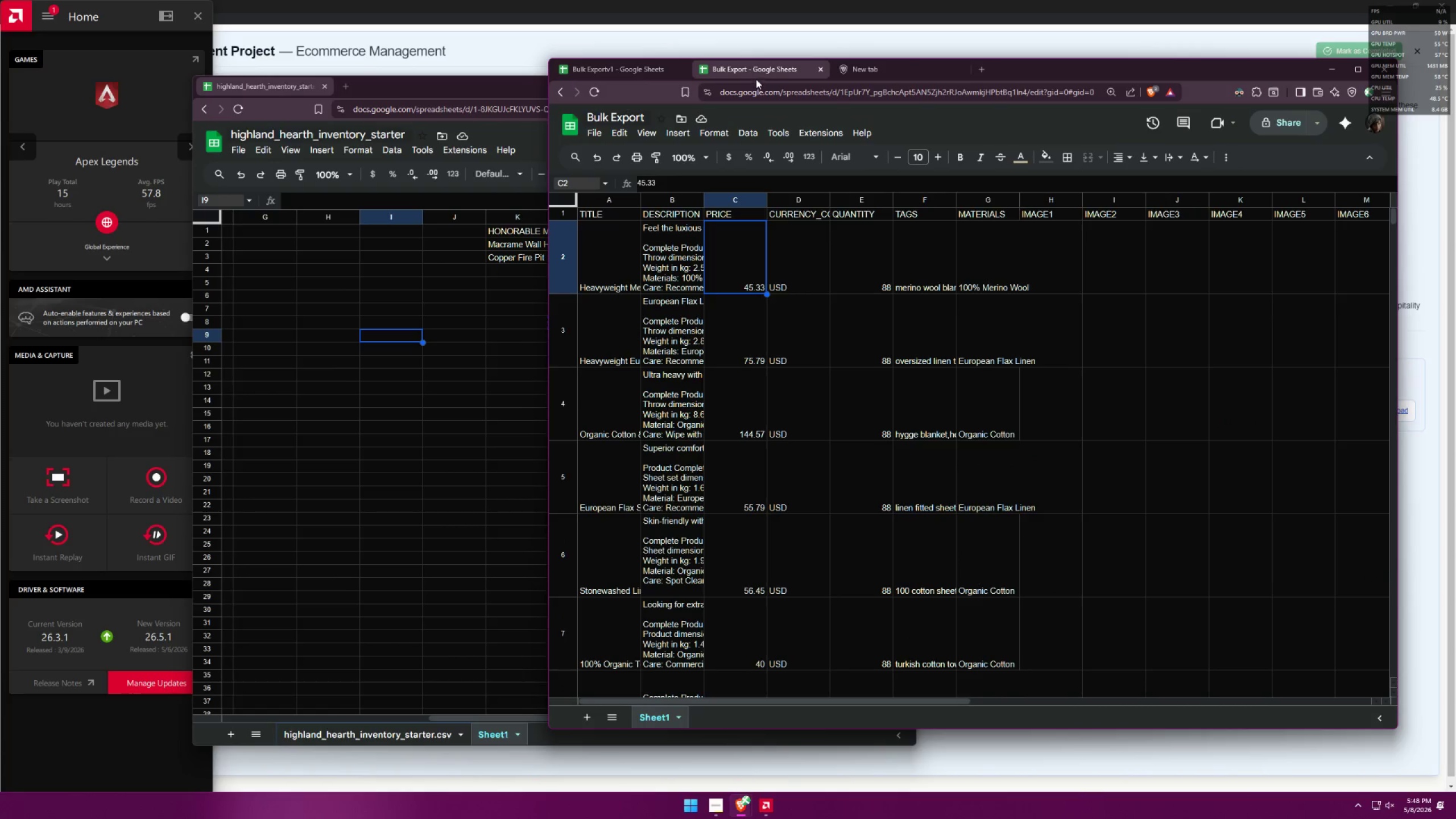 